 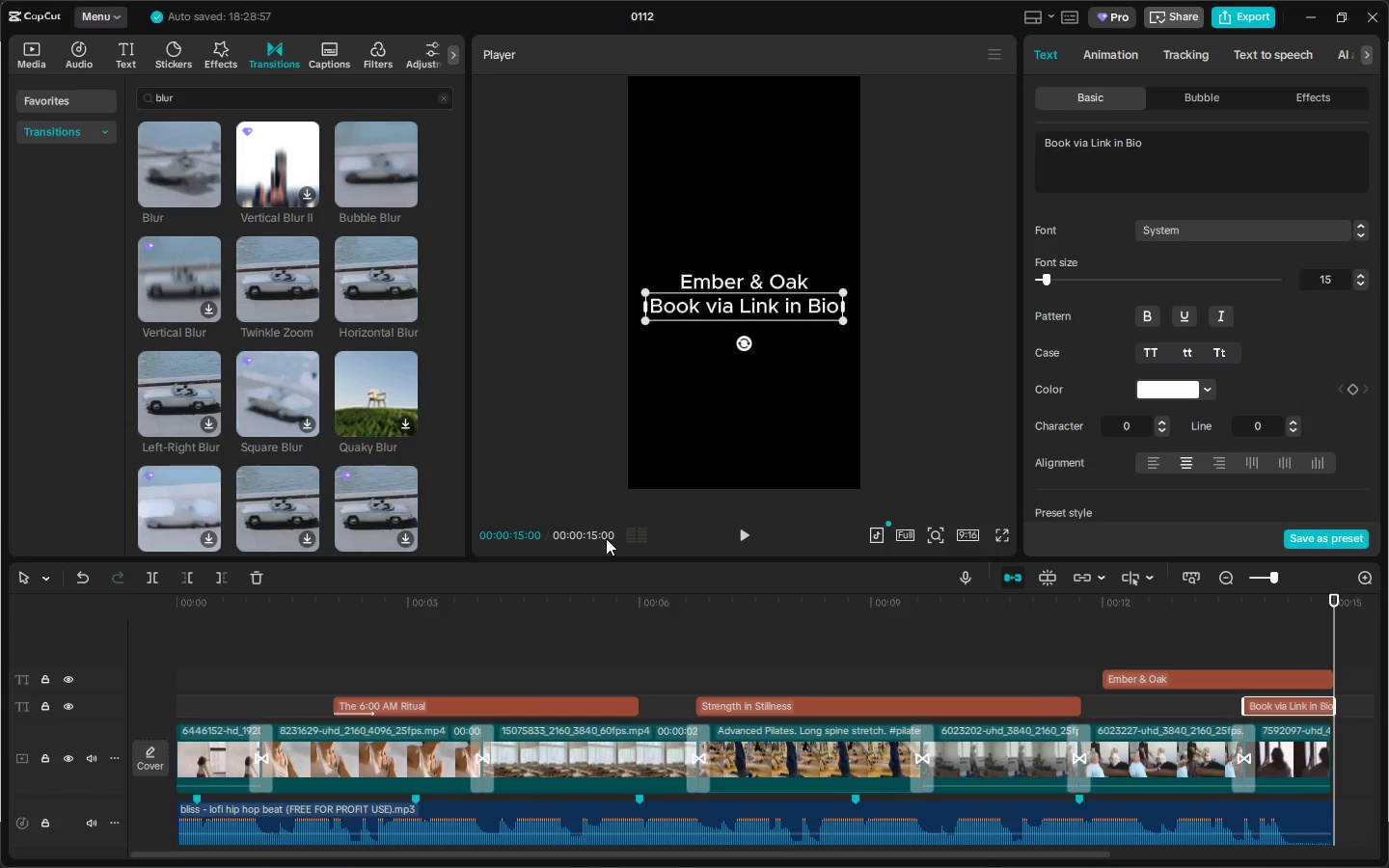 
left_click([863, 661])
 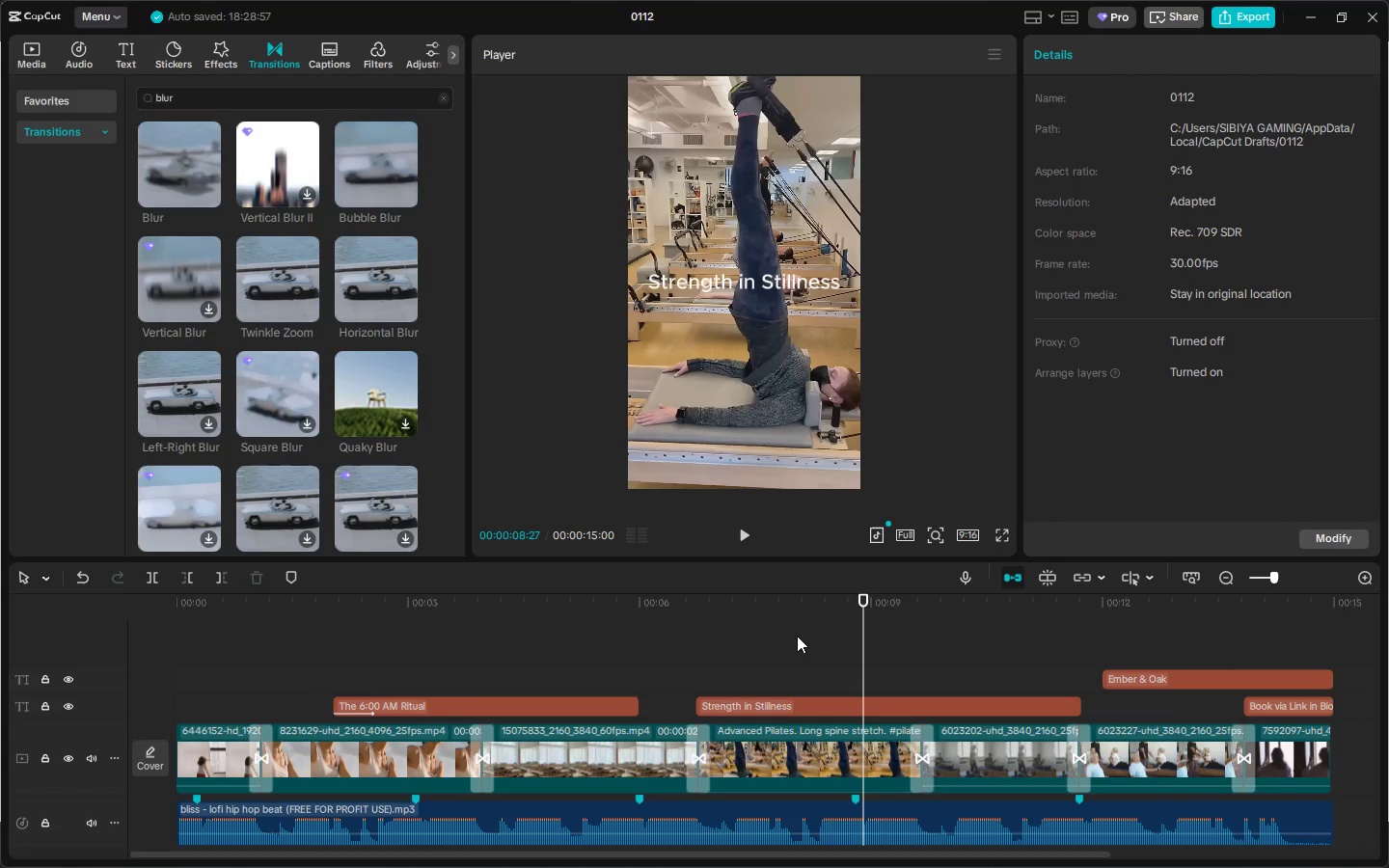 
left_click([796, 633])
 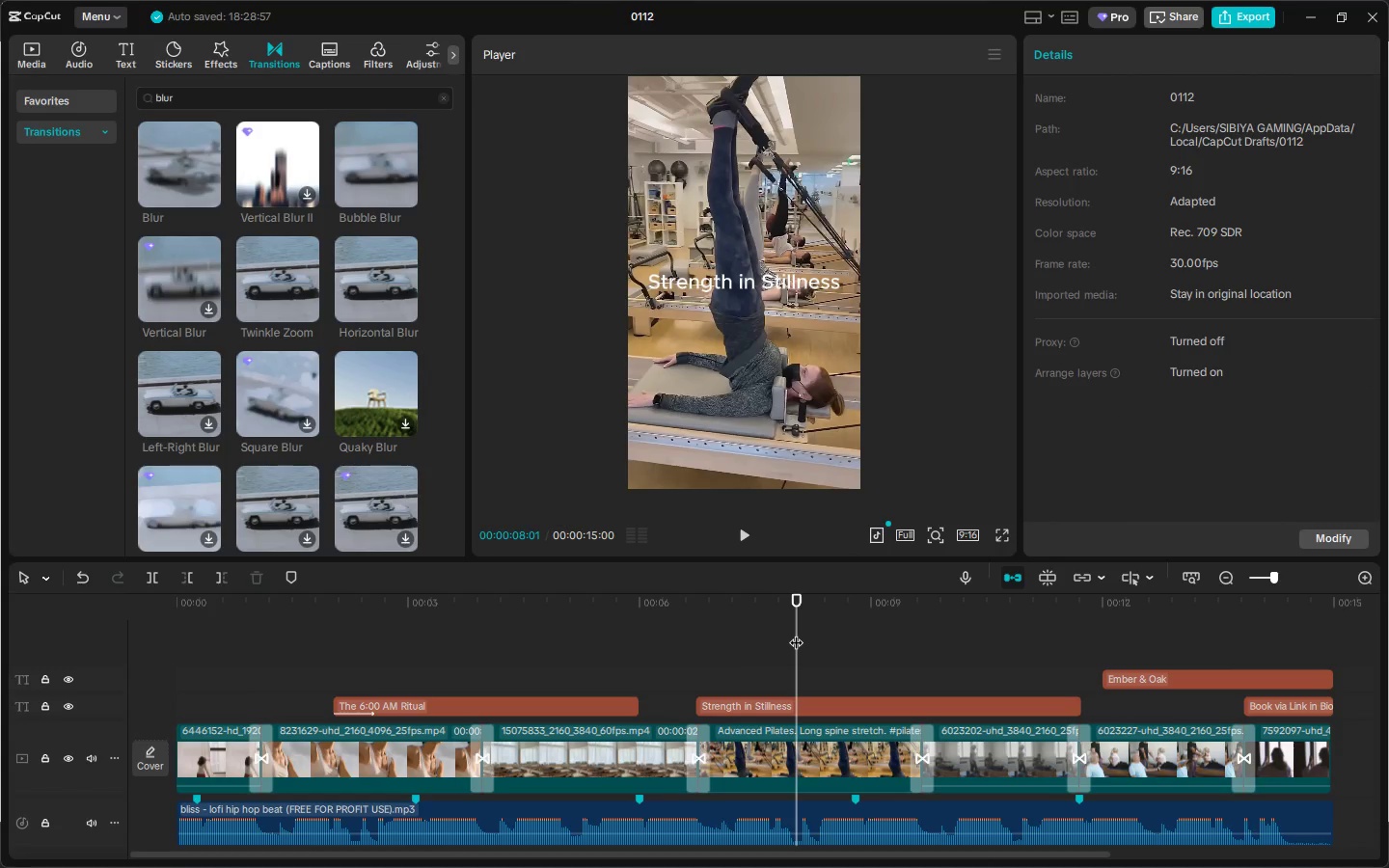 
key(Space)
 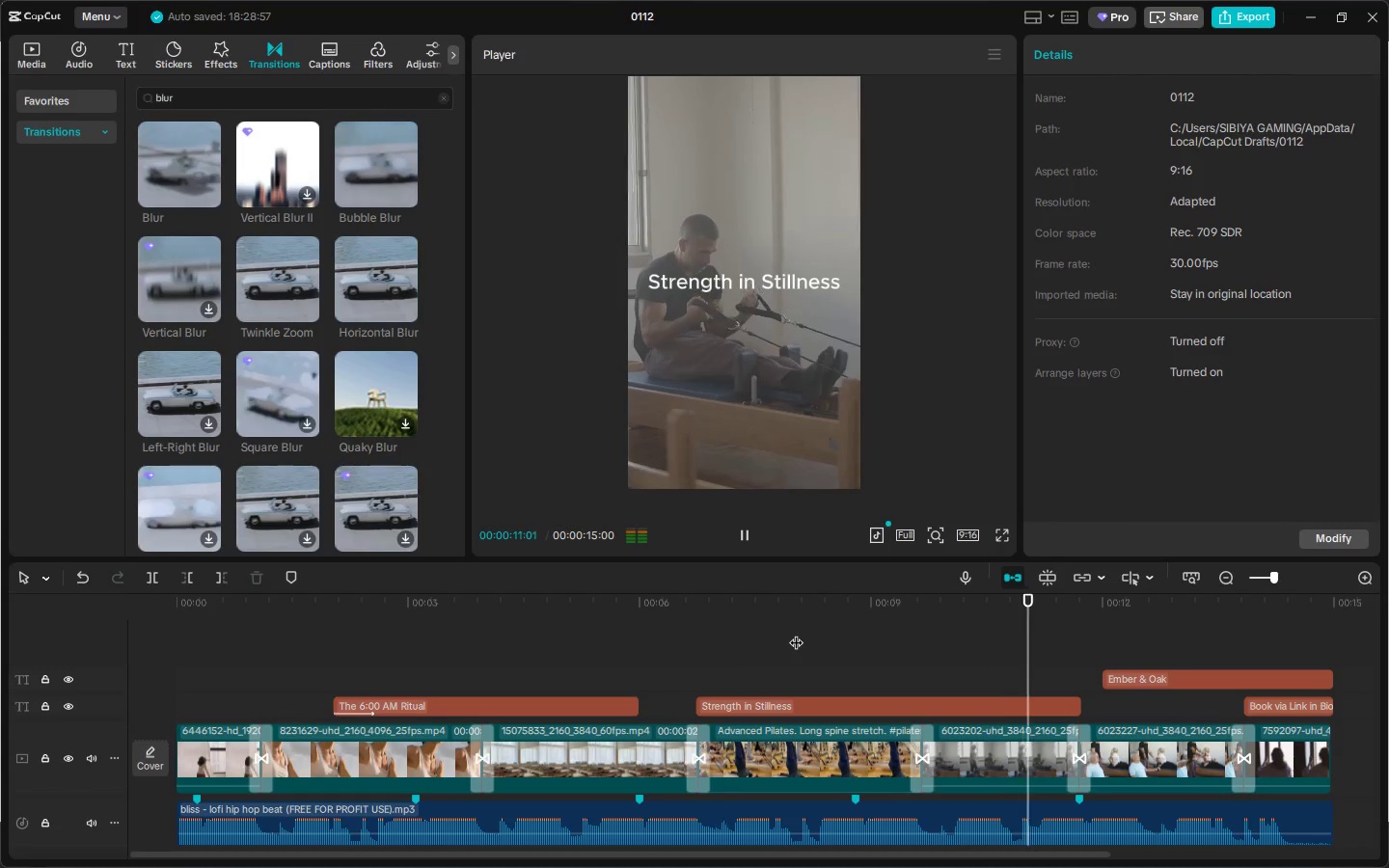 
wait(8.12)
 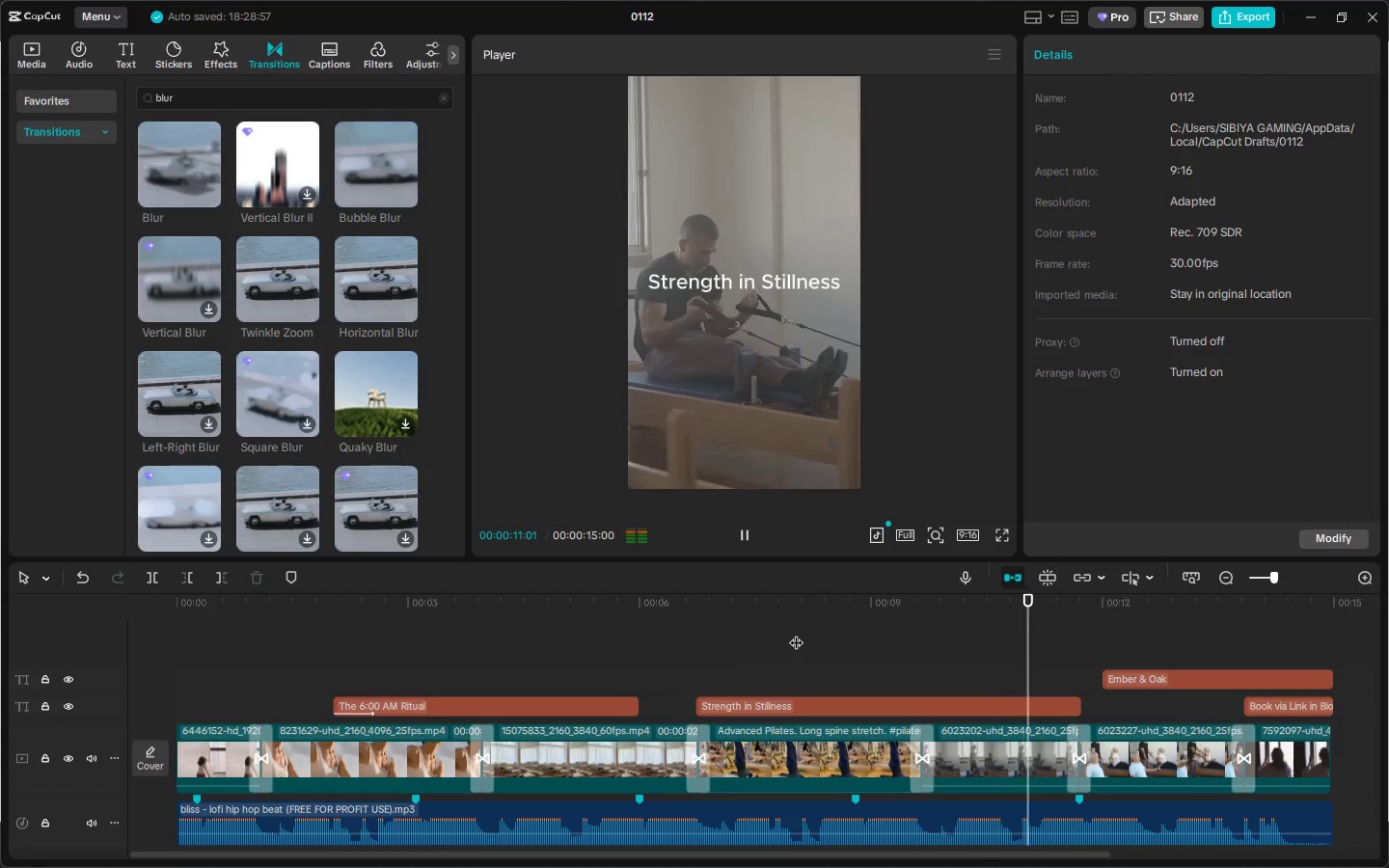 
key(Alt+AltLeft)
 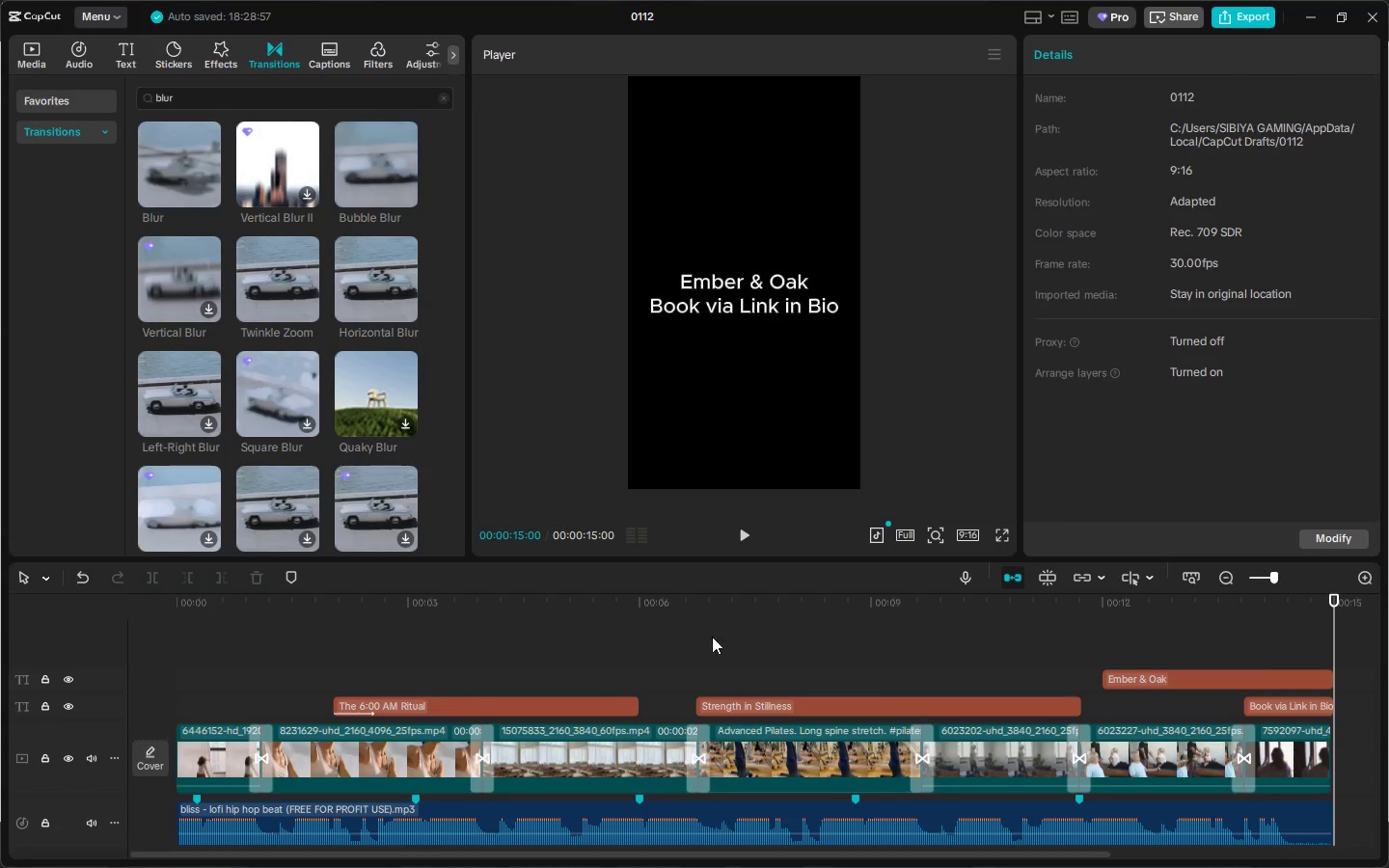 
key(Alt+Tab)